 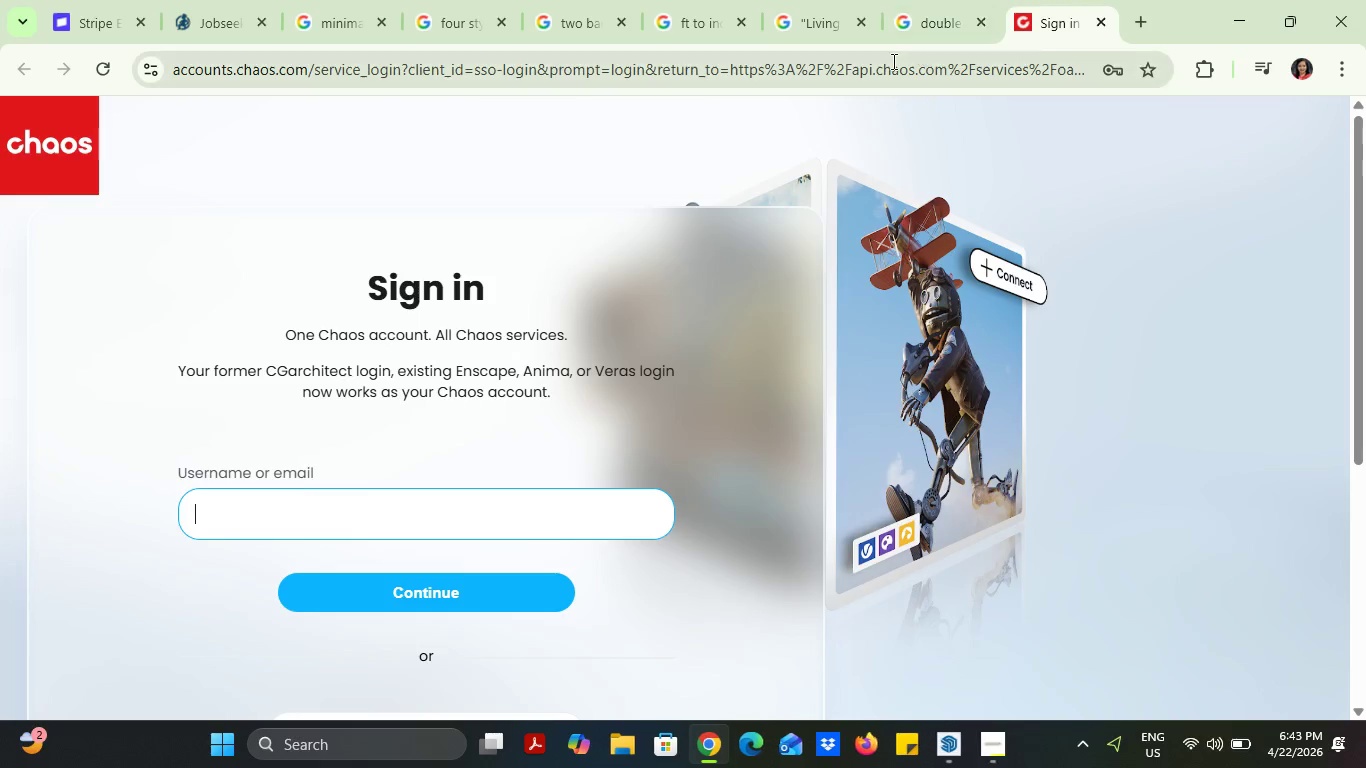 
left_click([892, 61])
 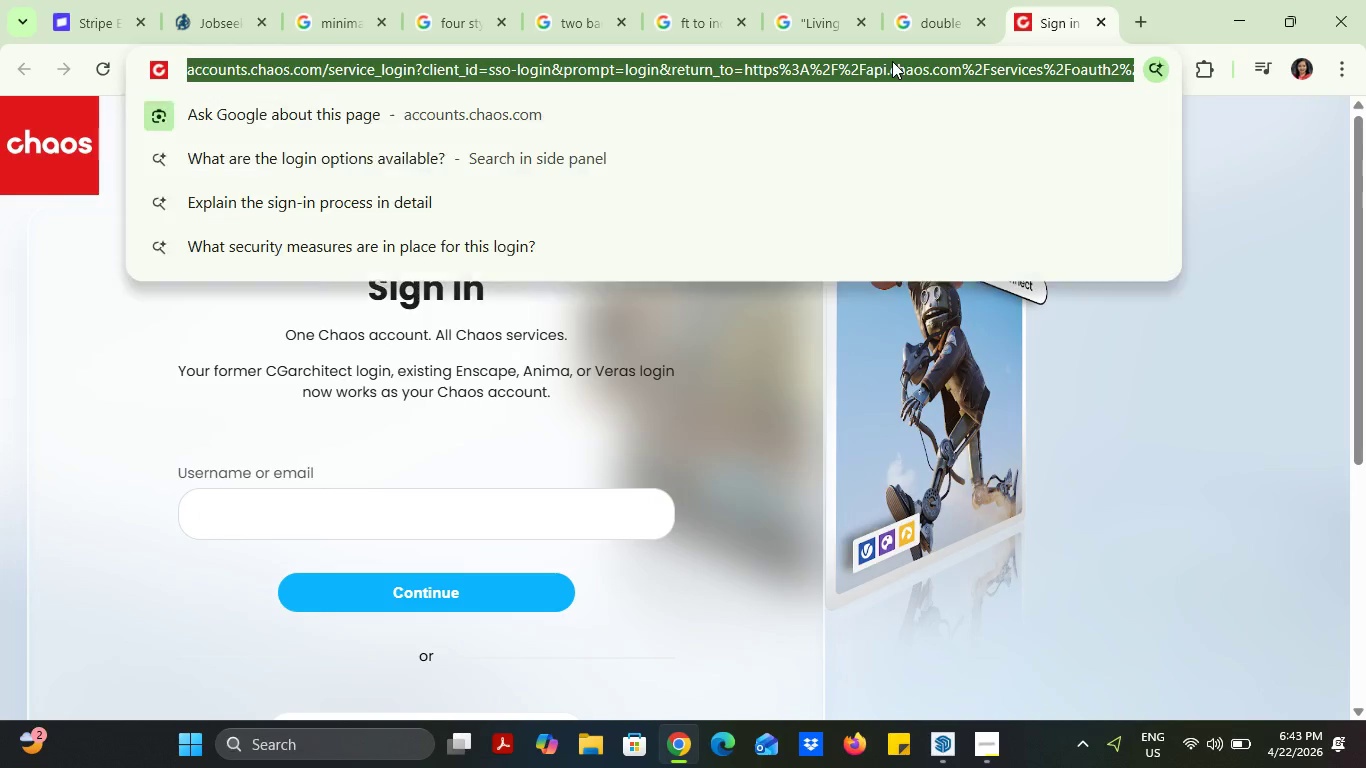 
key(Control+V)
 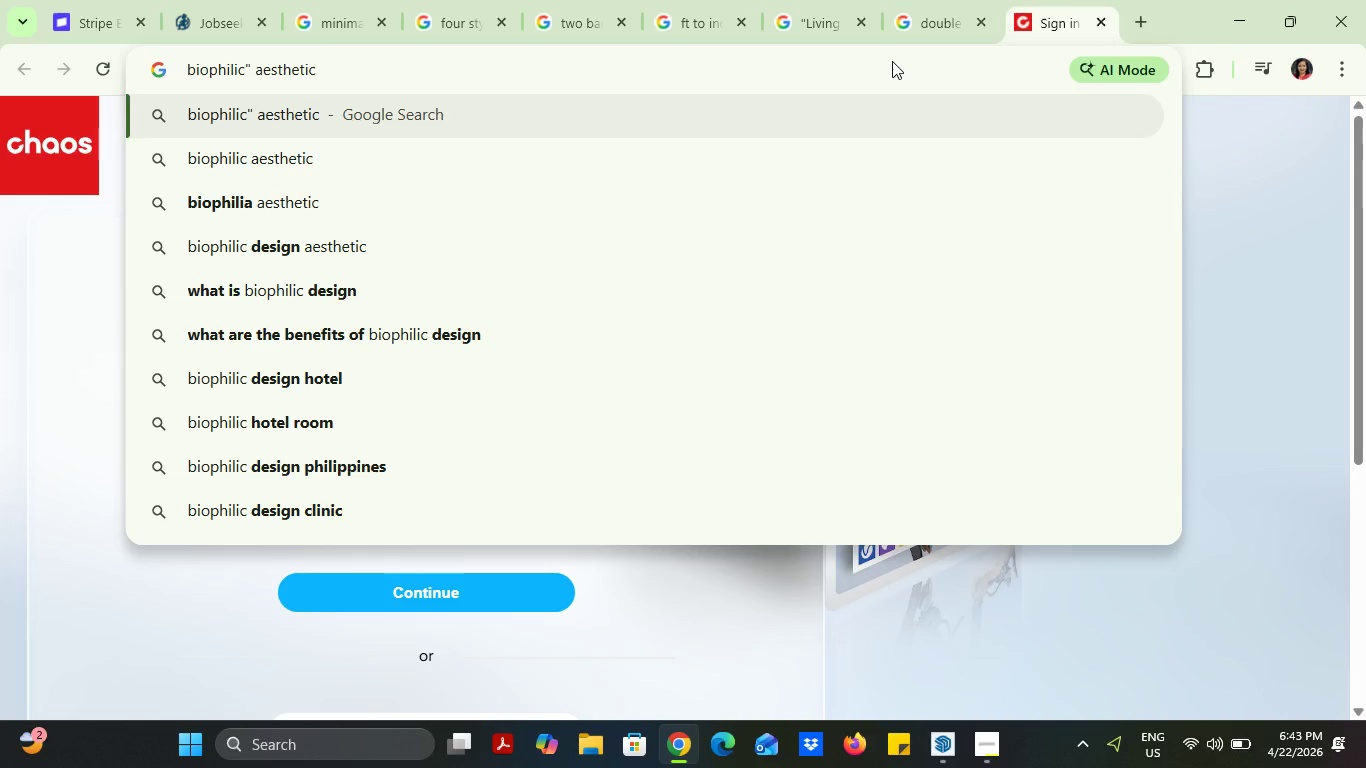 
key(Enter)
 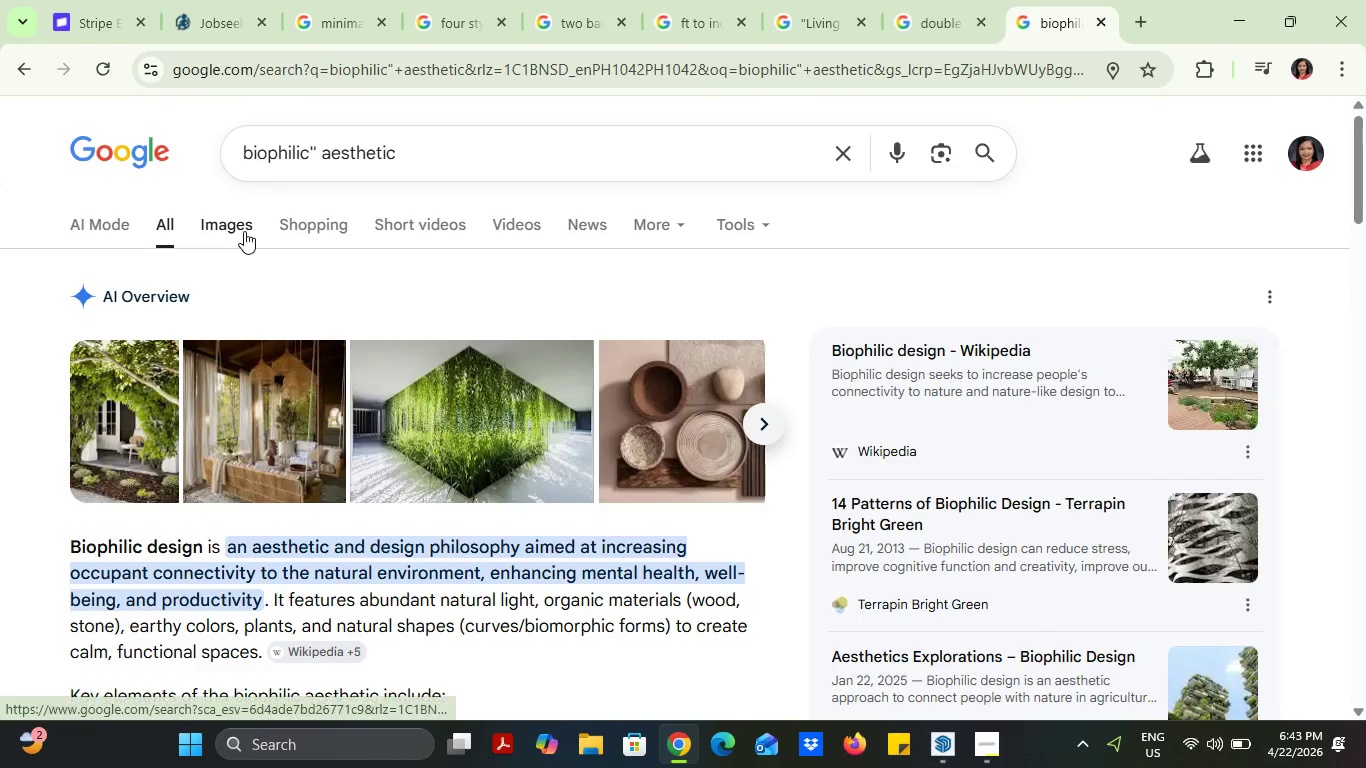 
left_click([244, 231])
 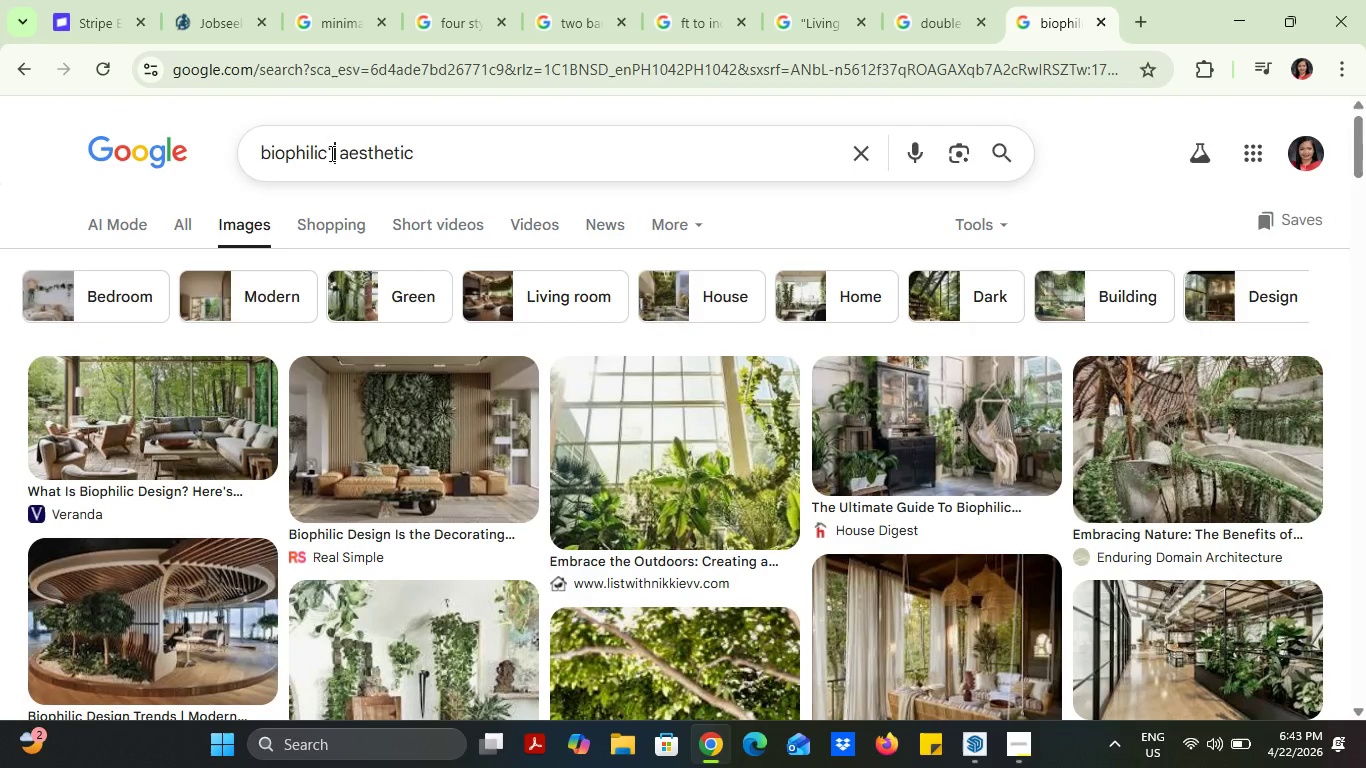 
key(Space)
 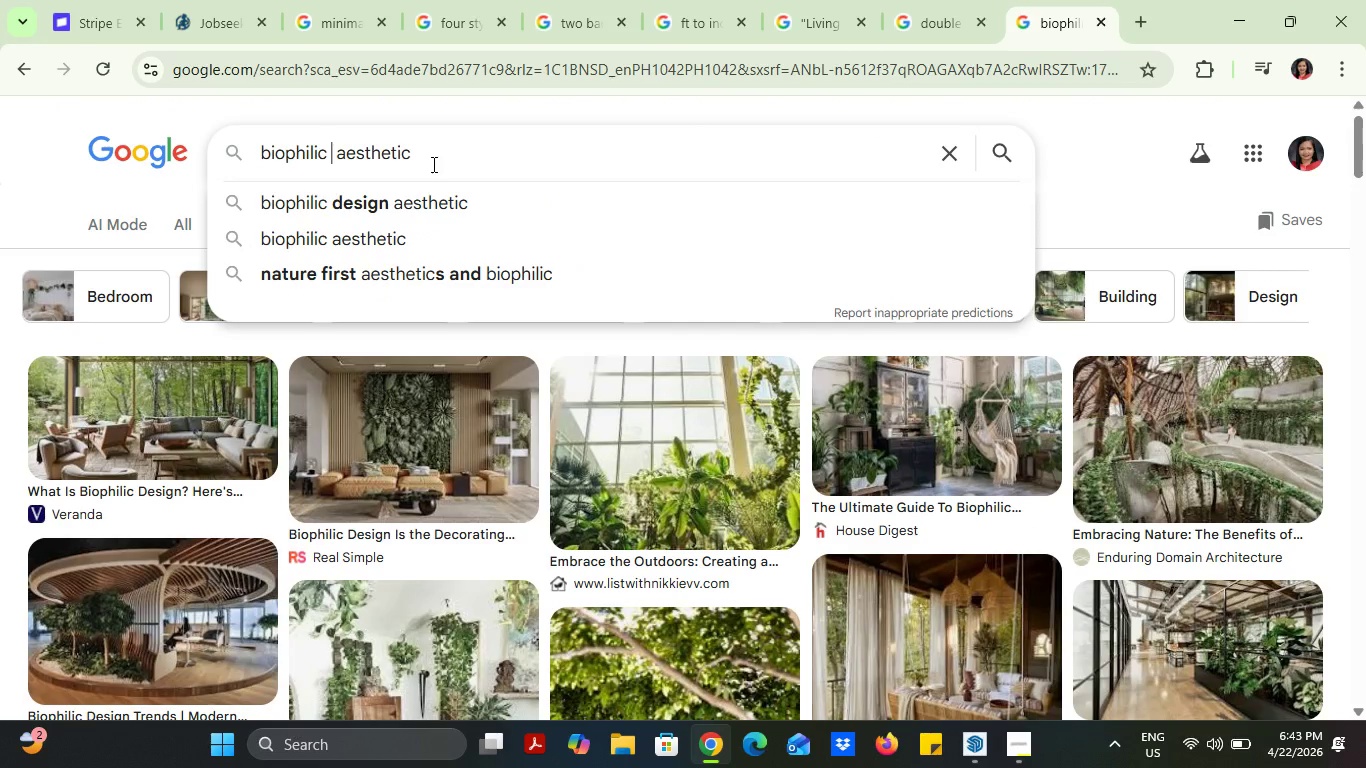 
left_click([438, 164])
 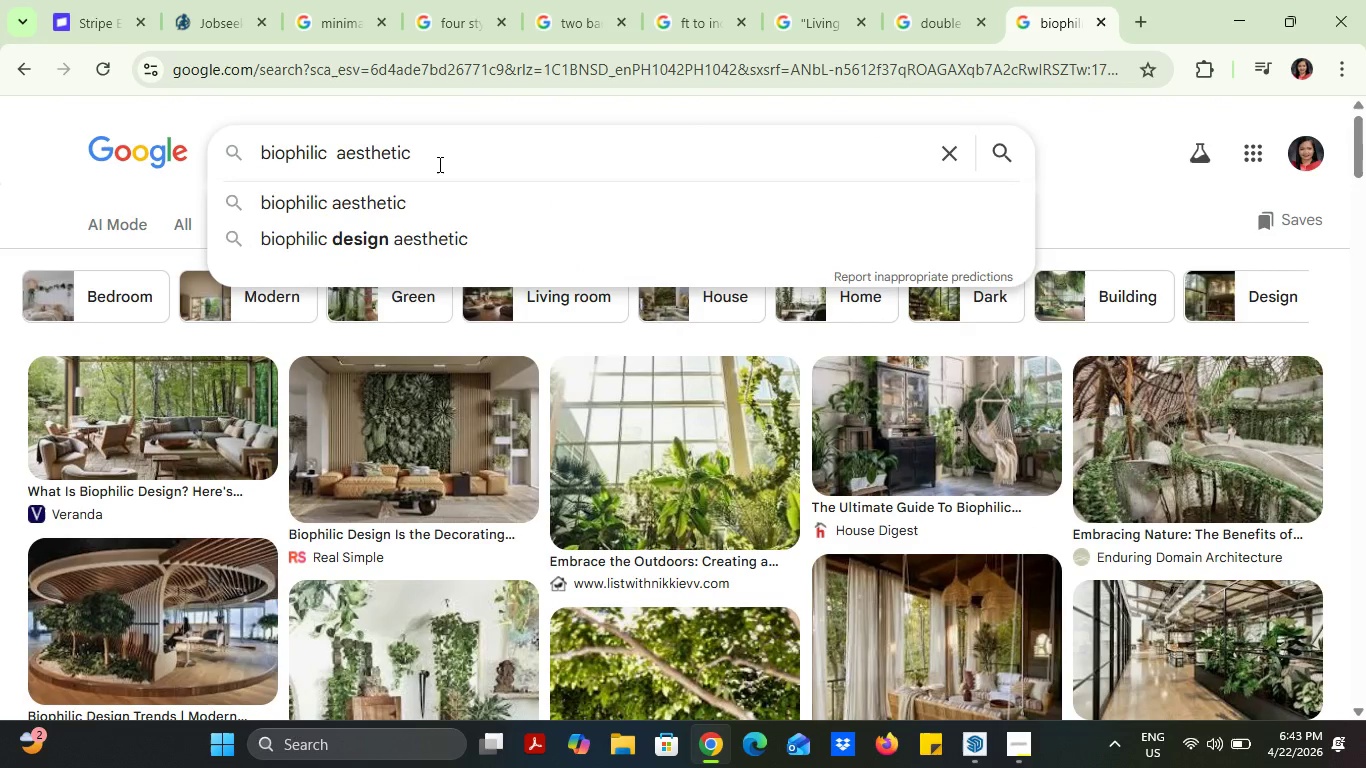 
type( saon)
 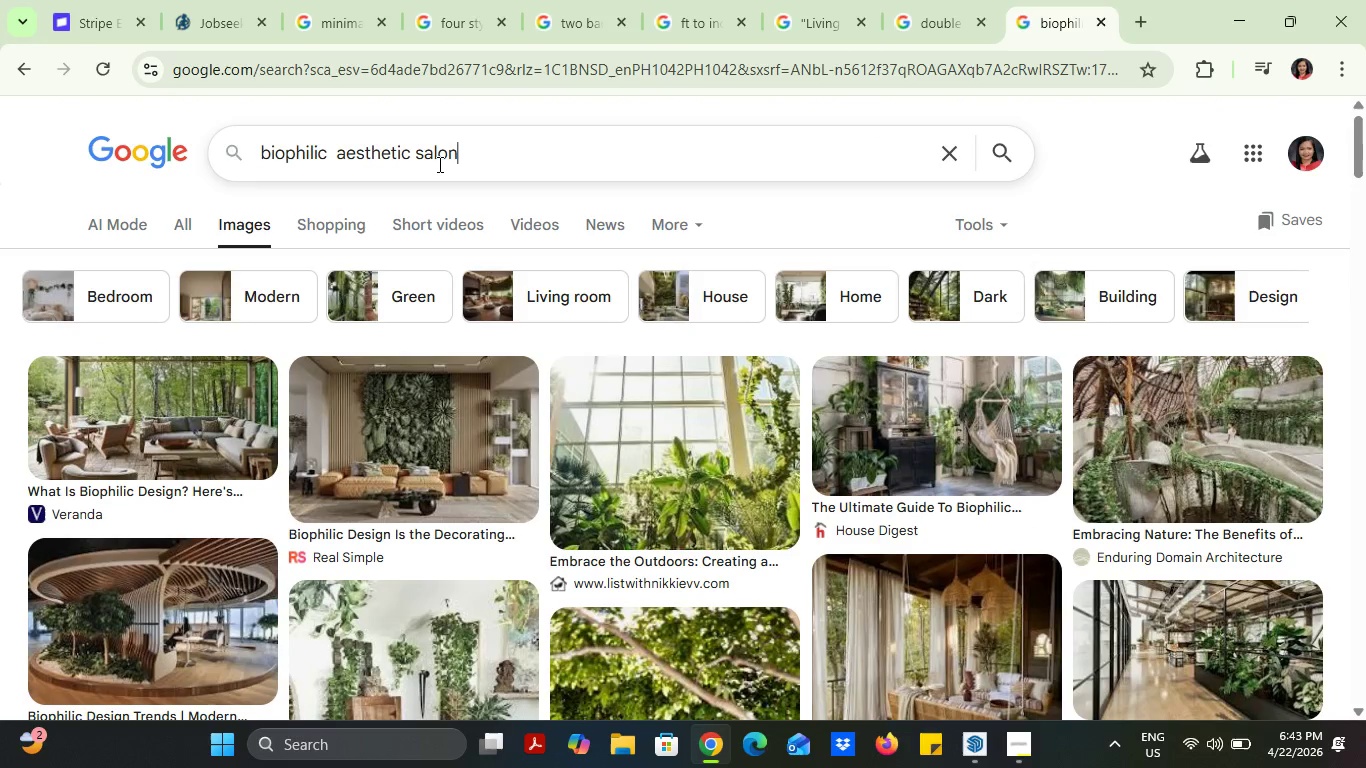 
key(Enter)
 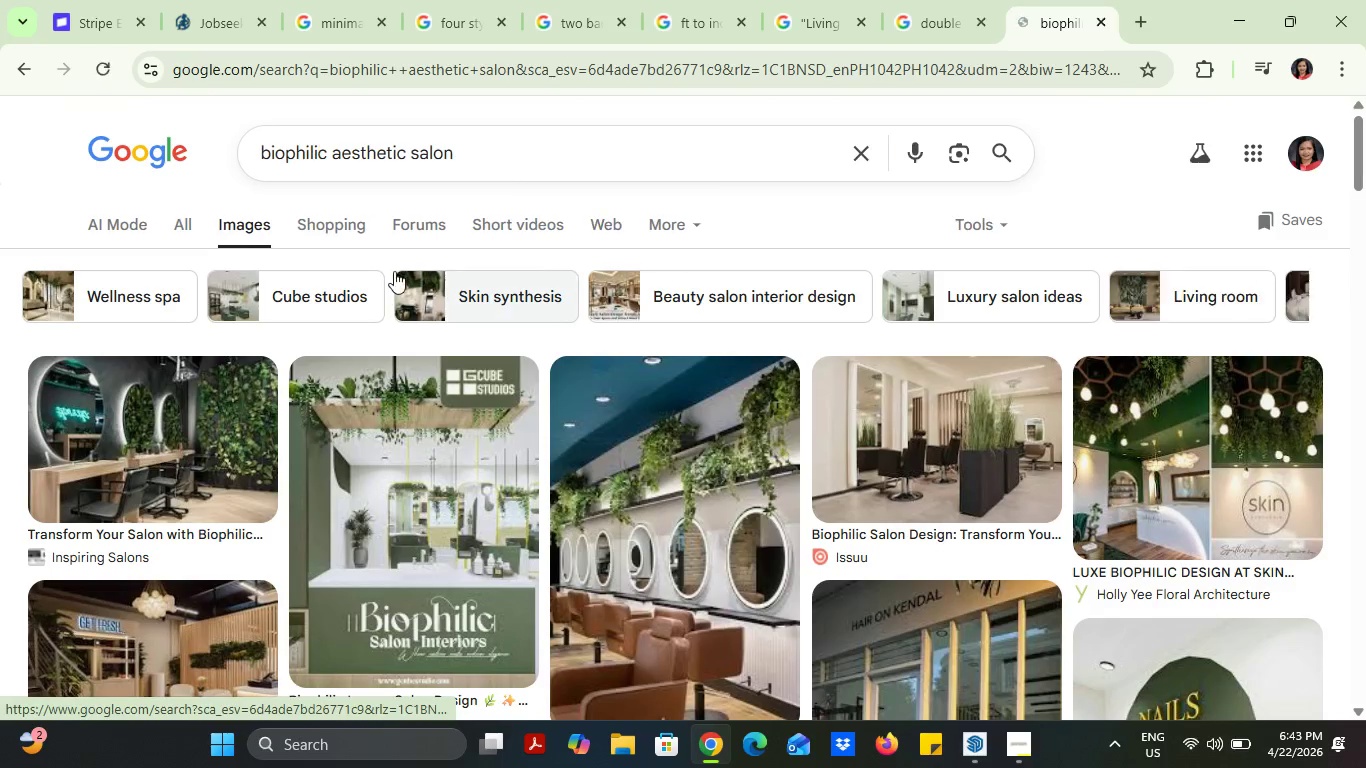 
scroll: coordinate [472, 458], scroll_direction: down, amount: 1.0
 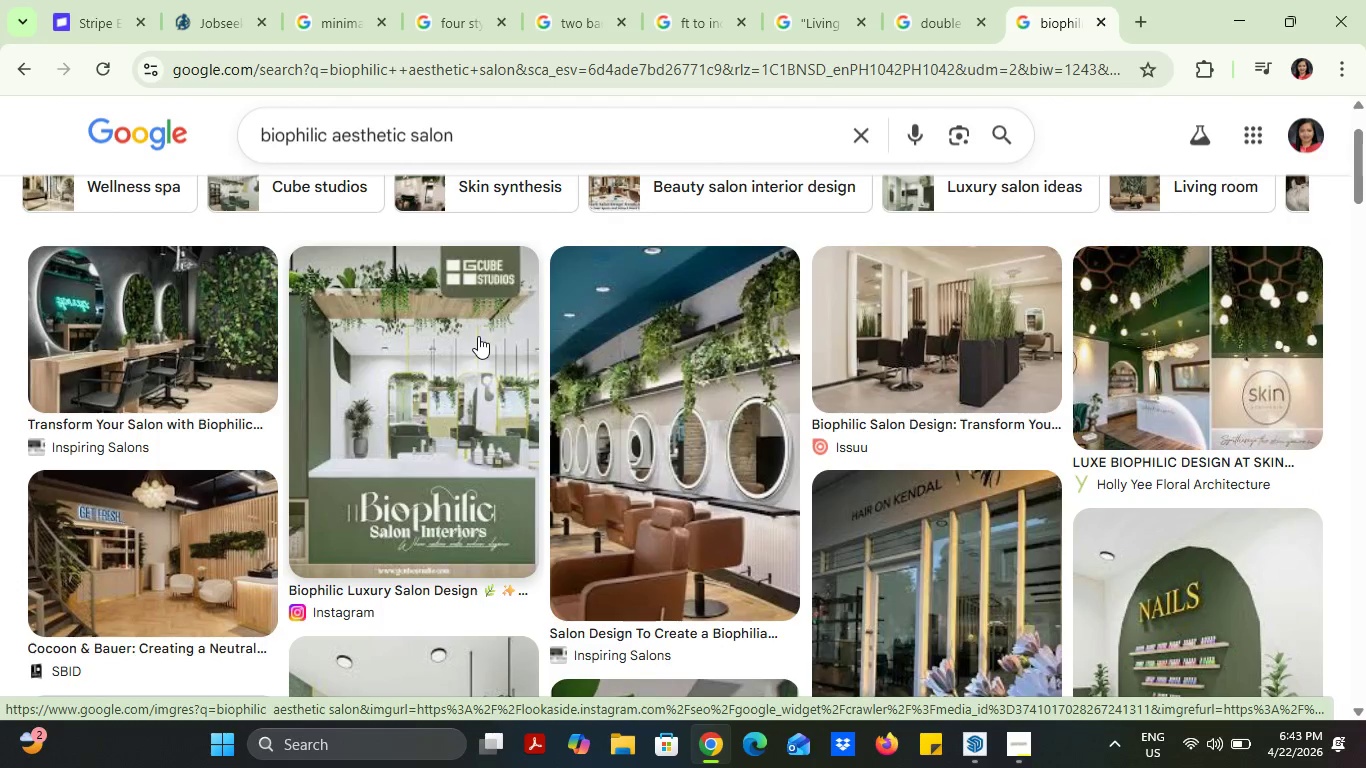 
wait(6.05)
 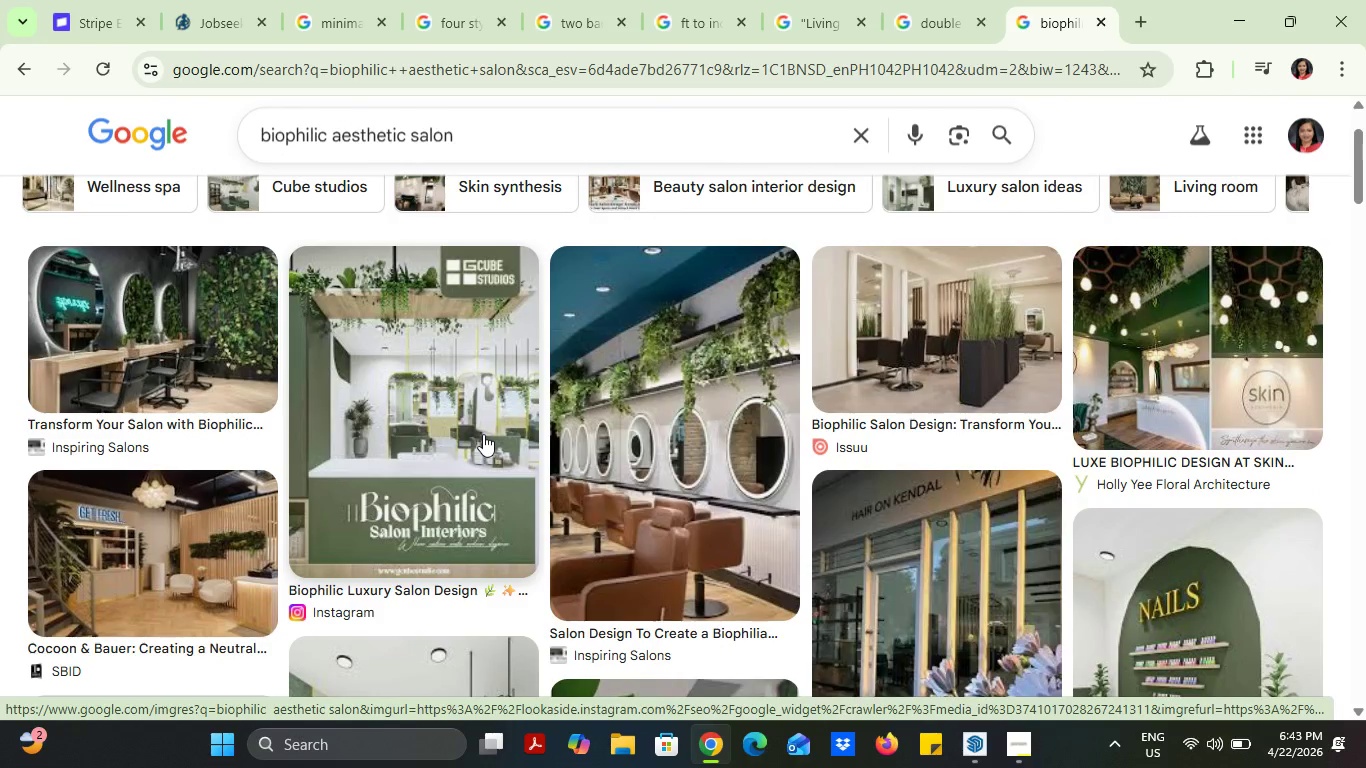 
left_click([1234, 9])